 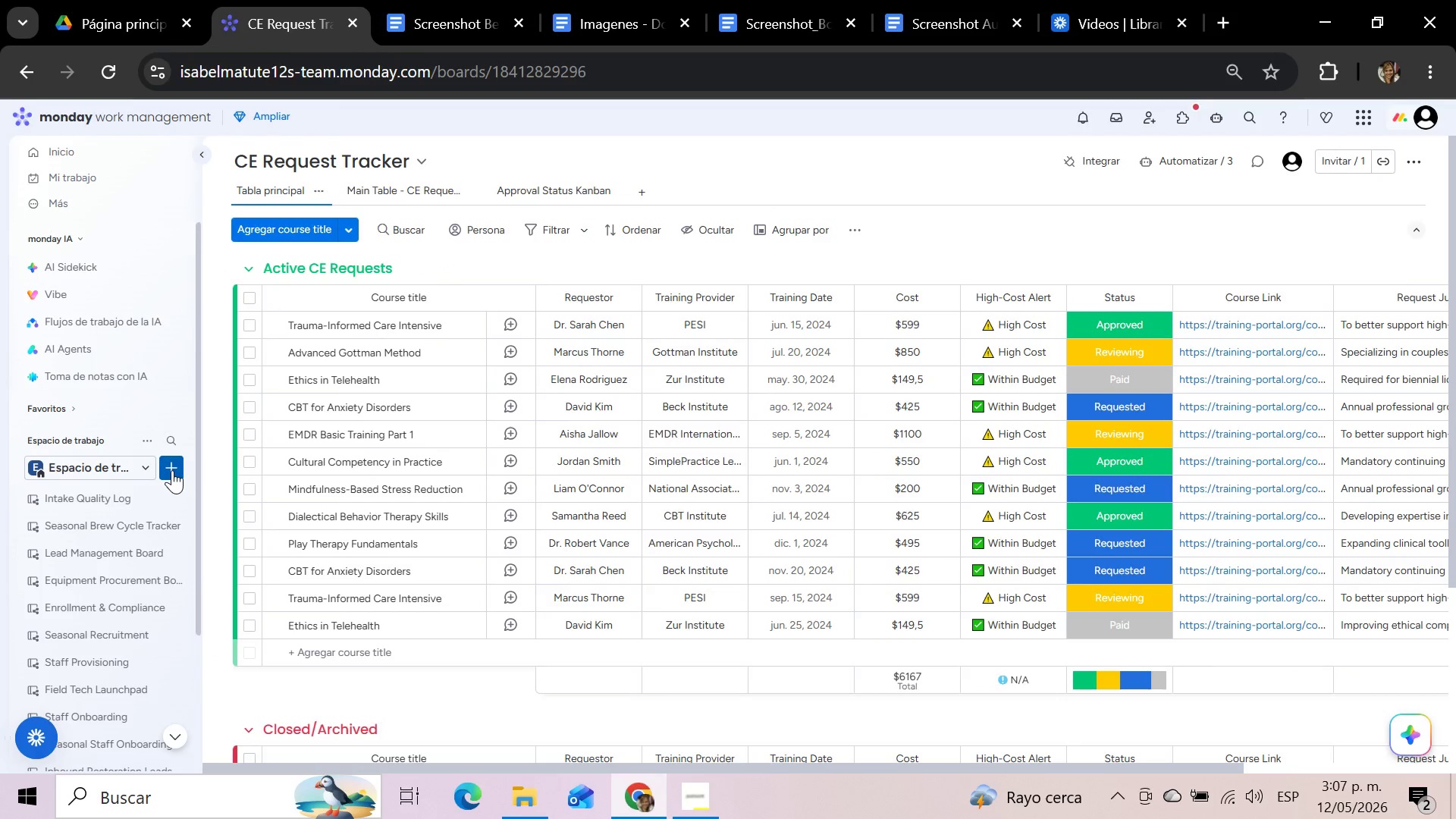 
left_click([368, 558])
 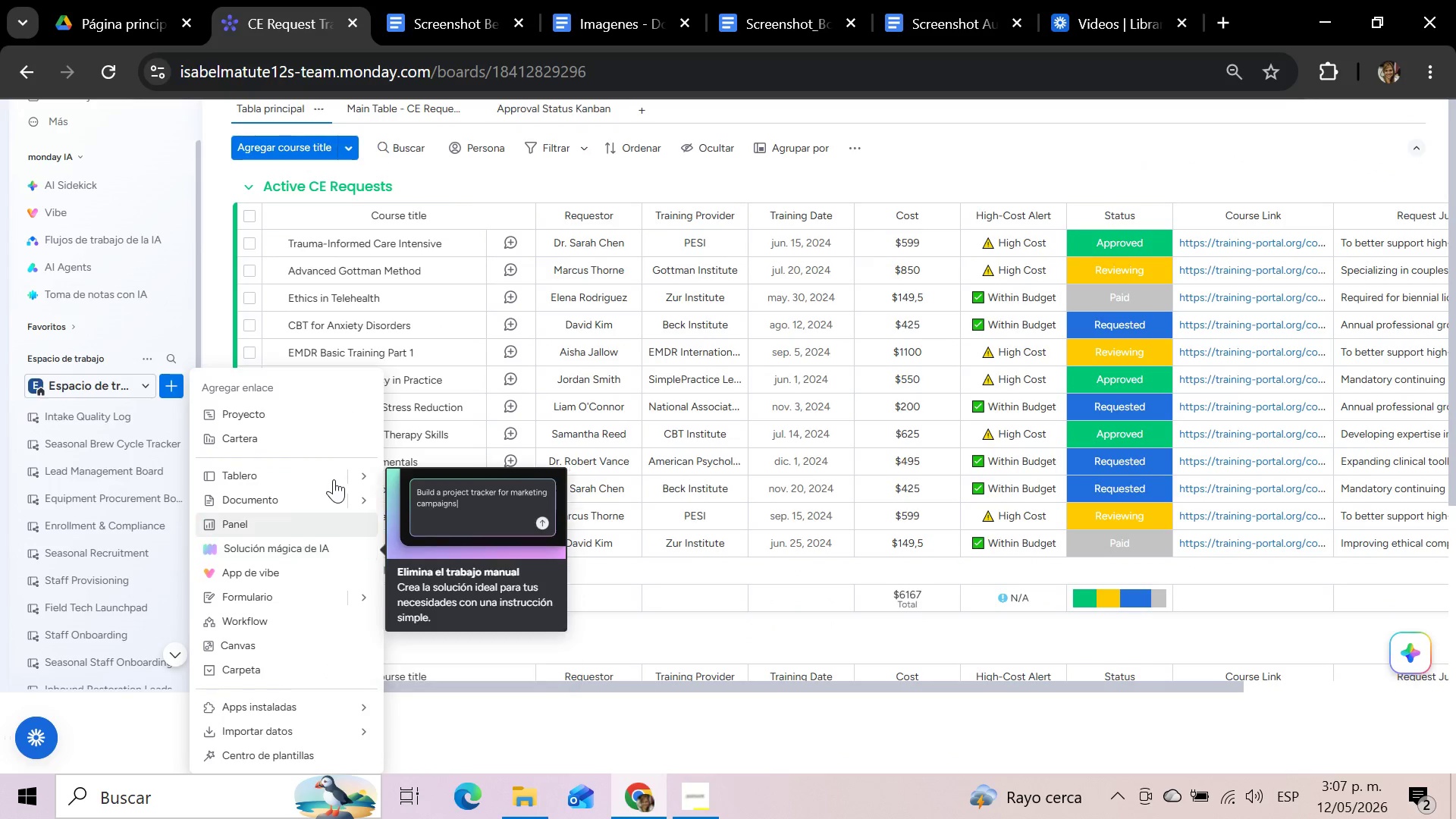 
left_click([361, 467])
 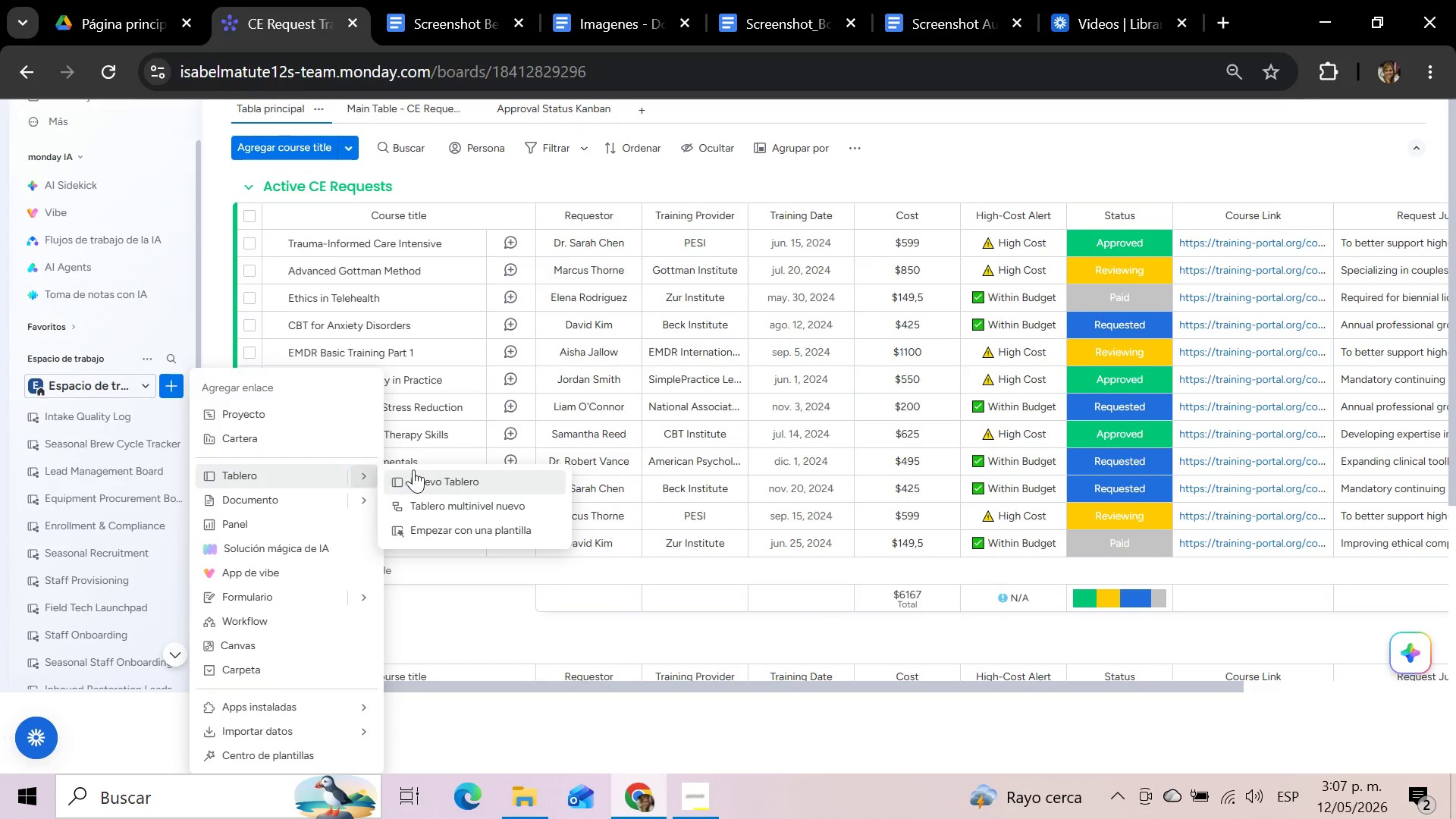 
left_click([432, 473])
 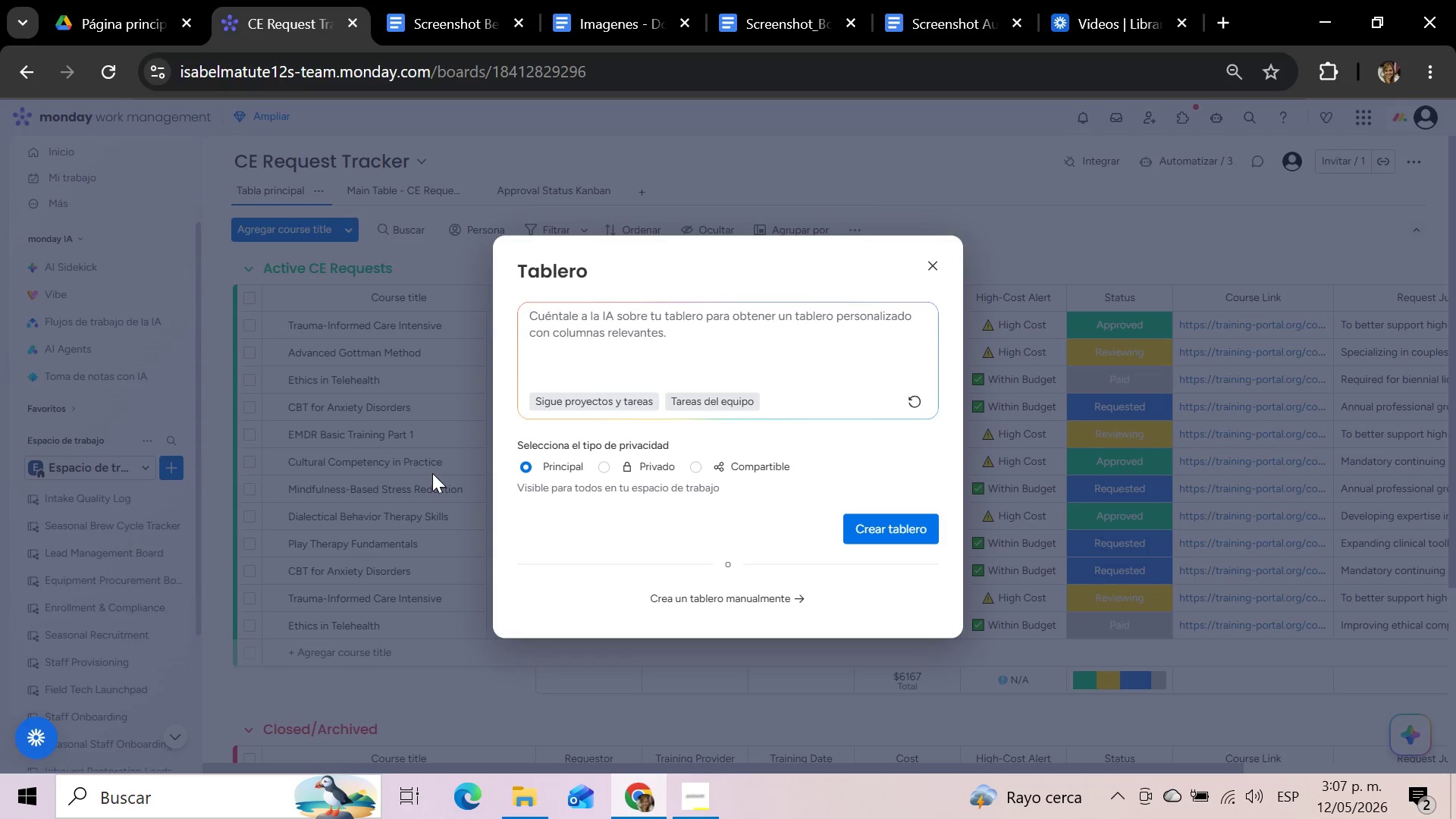 
left_click([890, 532])
 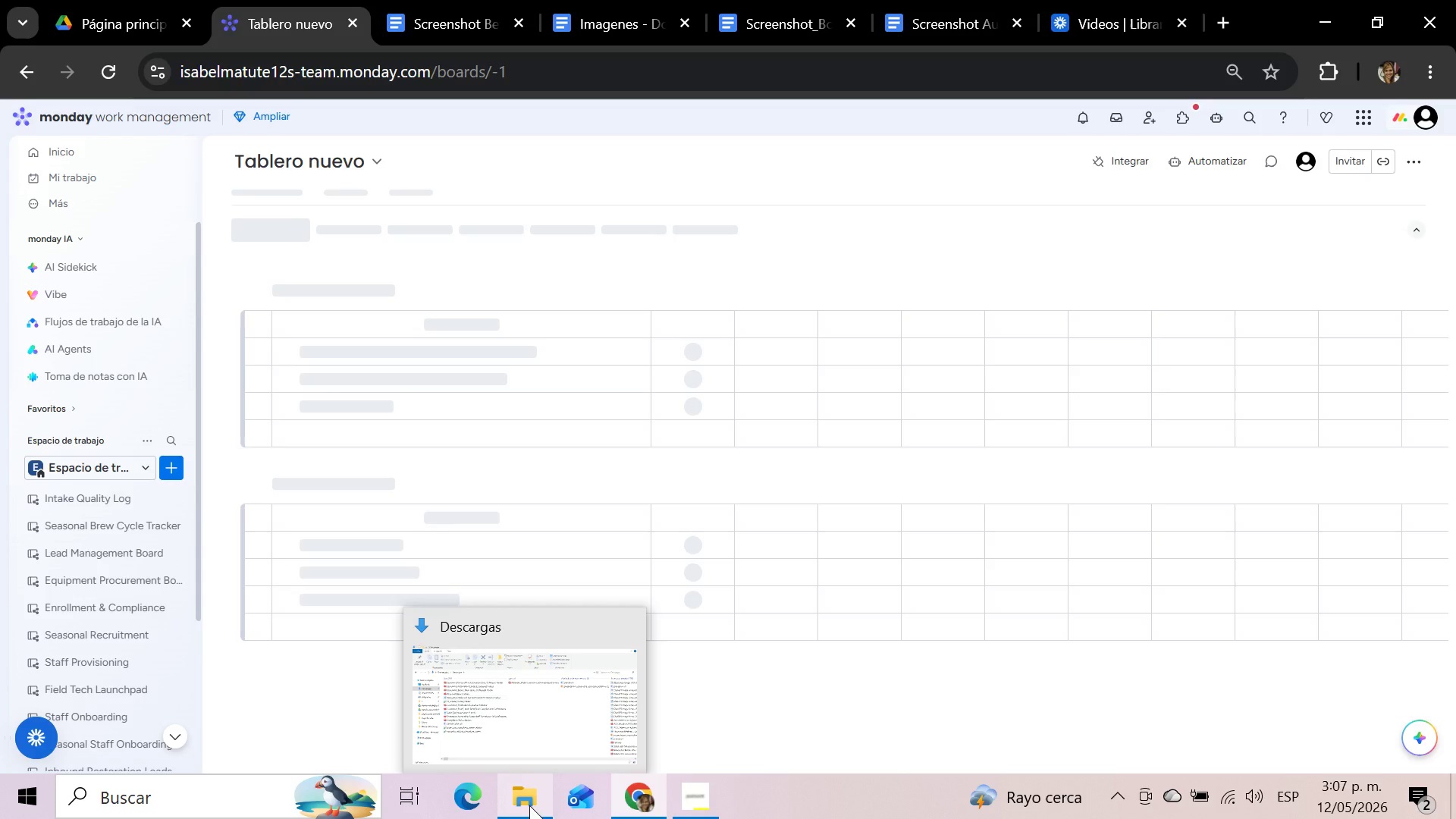 
left_click([714, 801])